 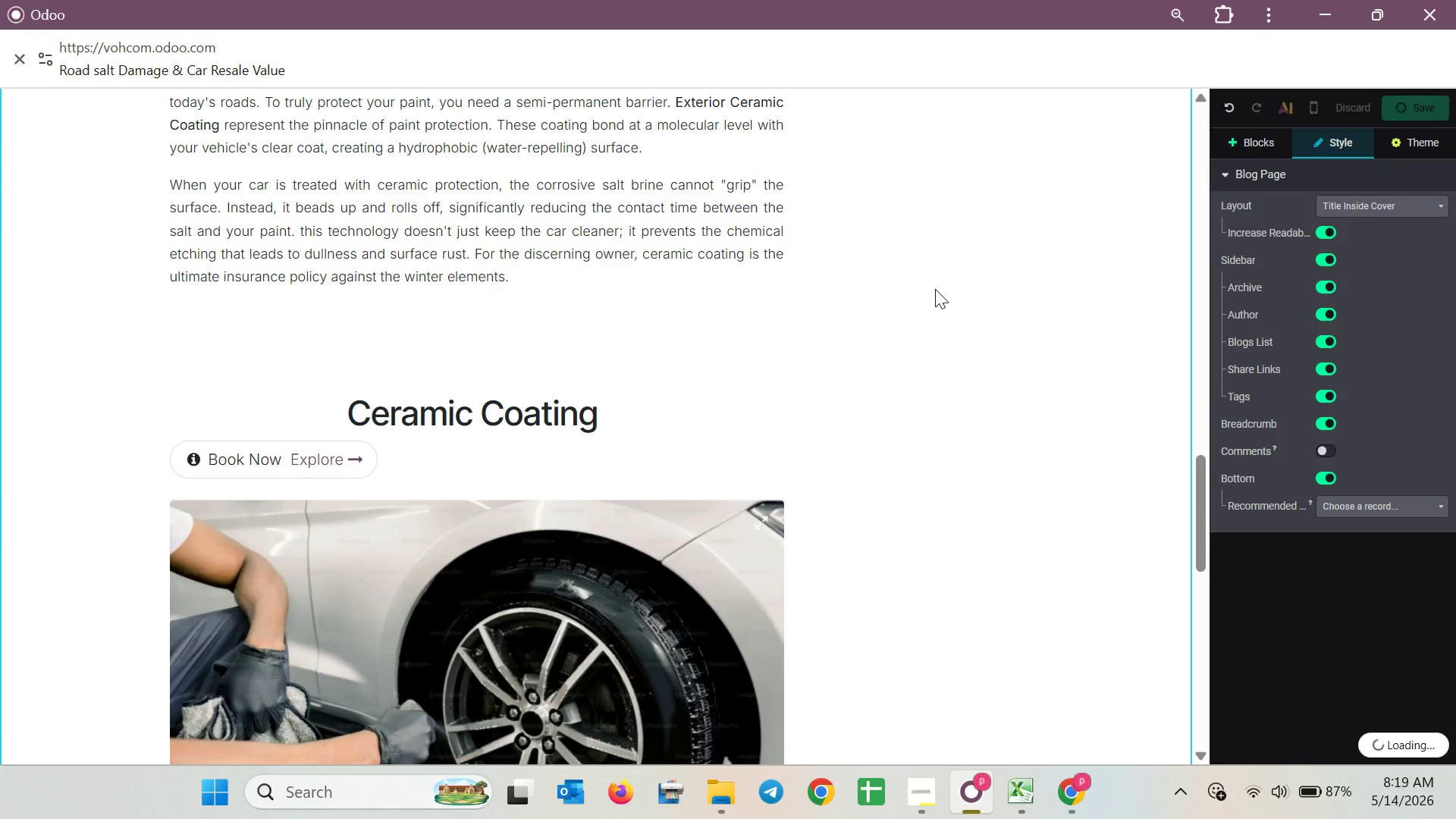 
mouse_move([915, 325])
 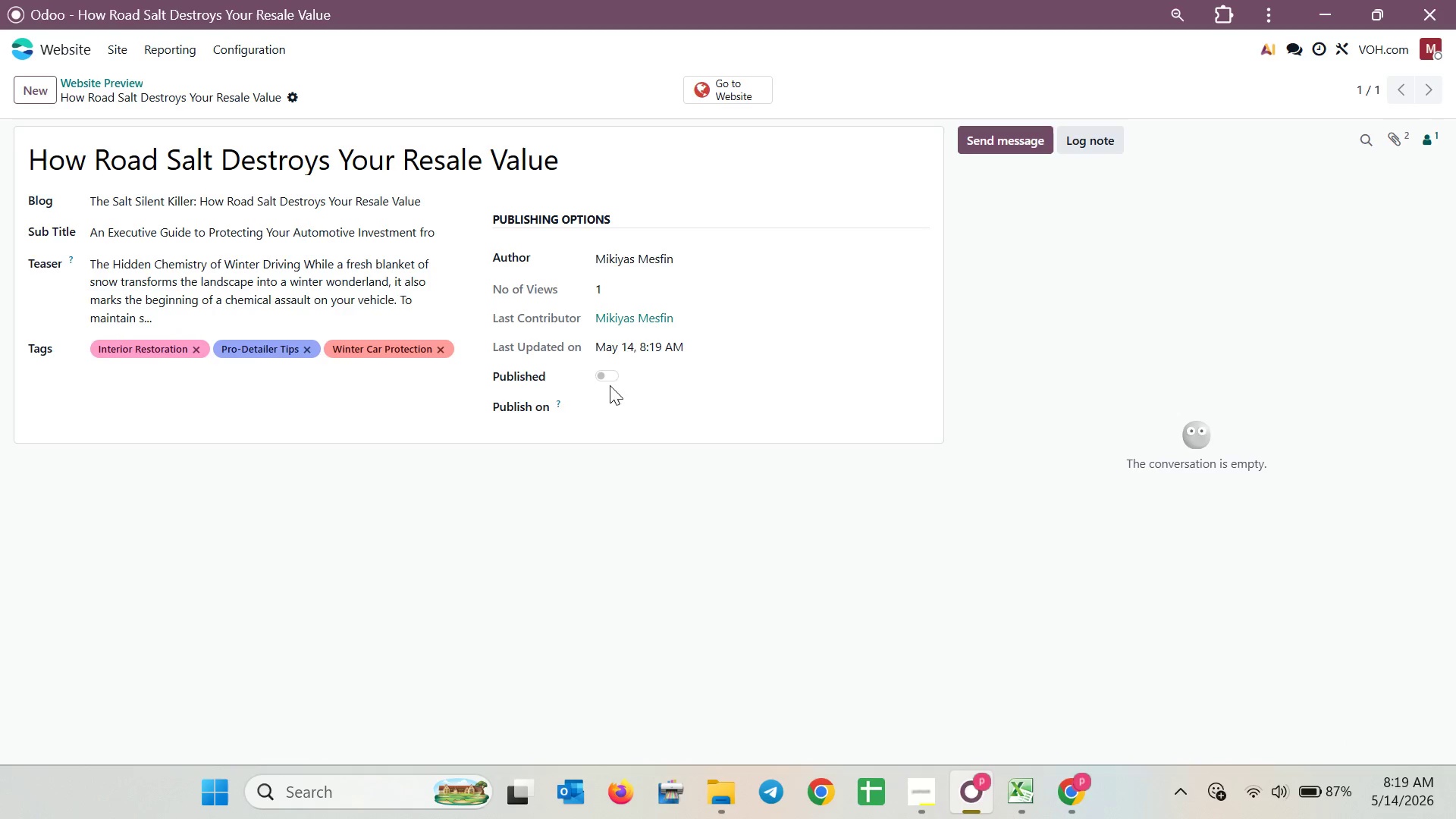 
left_click([609, 375])
 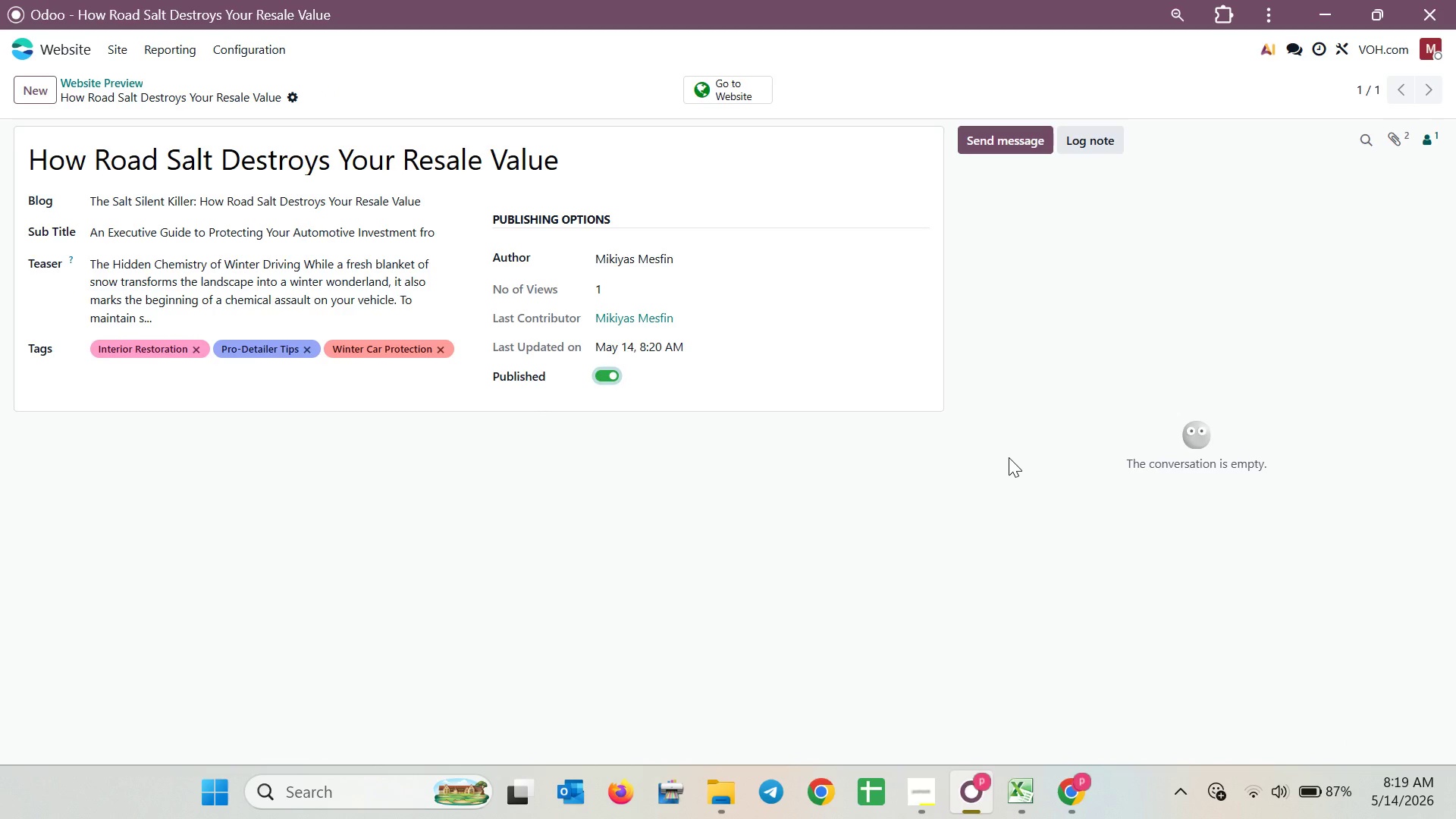 
wait(5.34)
 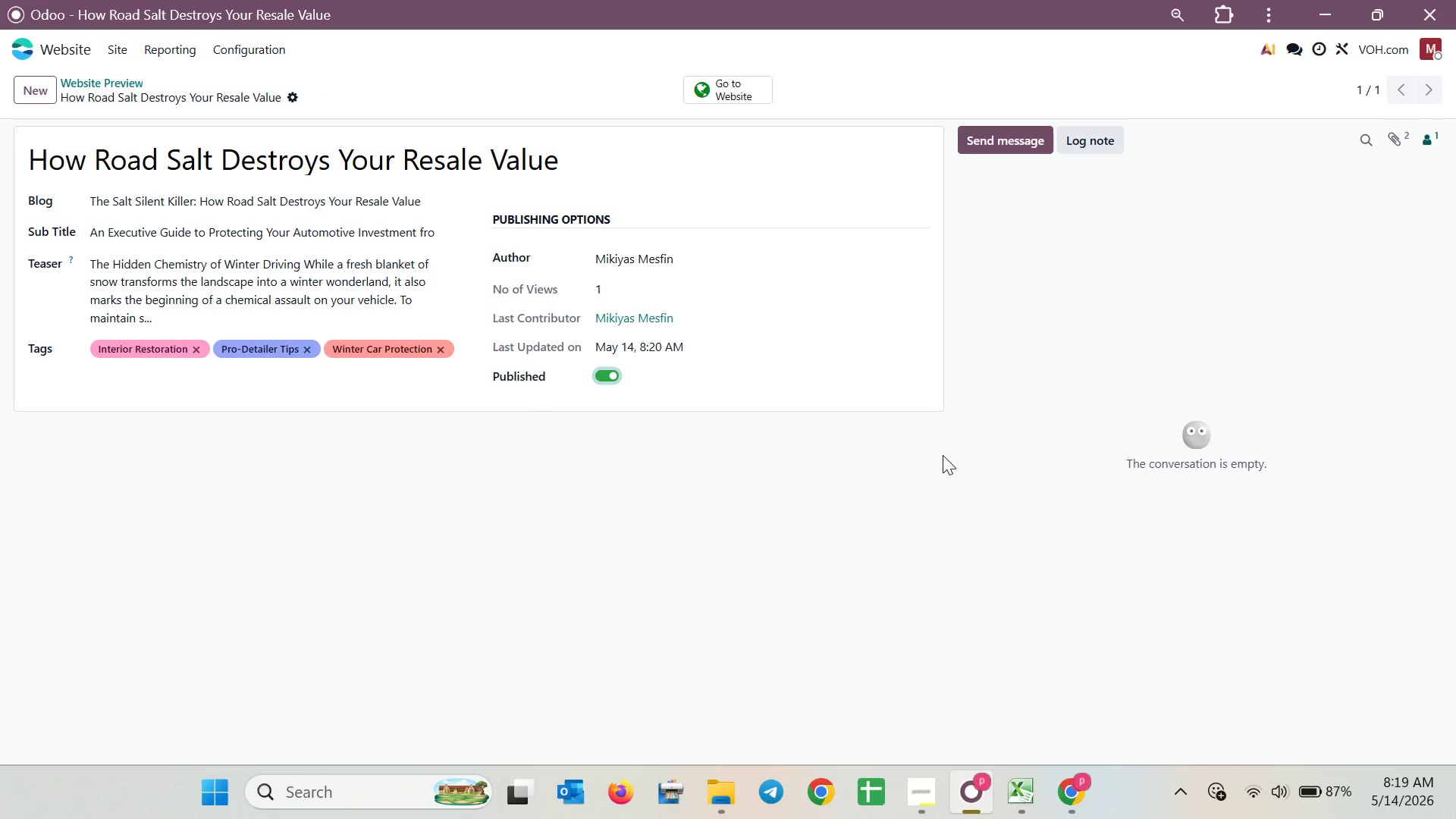 
left_click([912, 790])